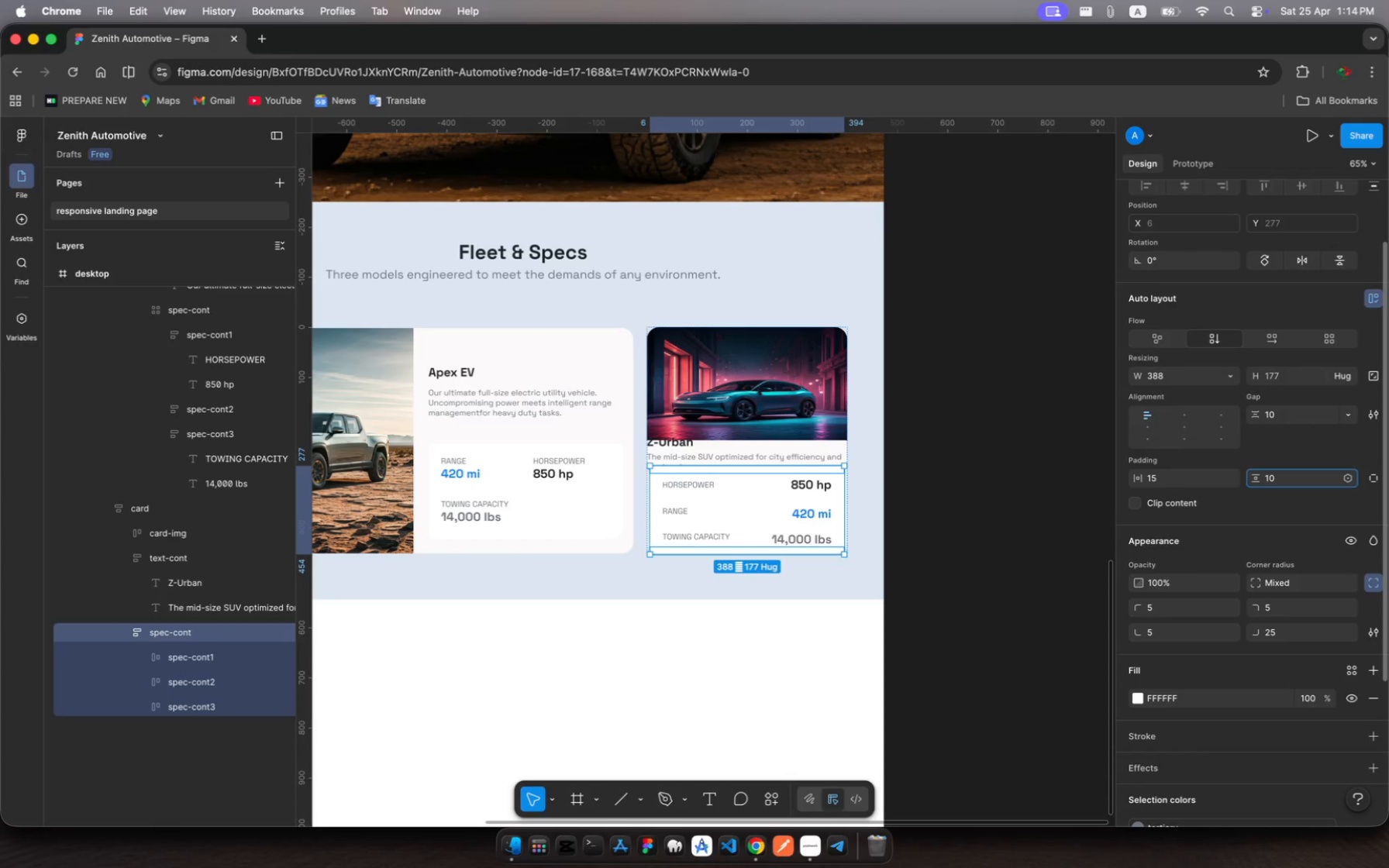 
key(0)
 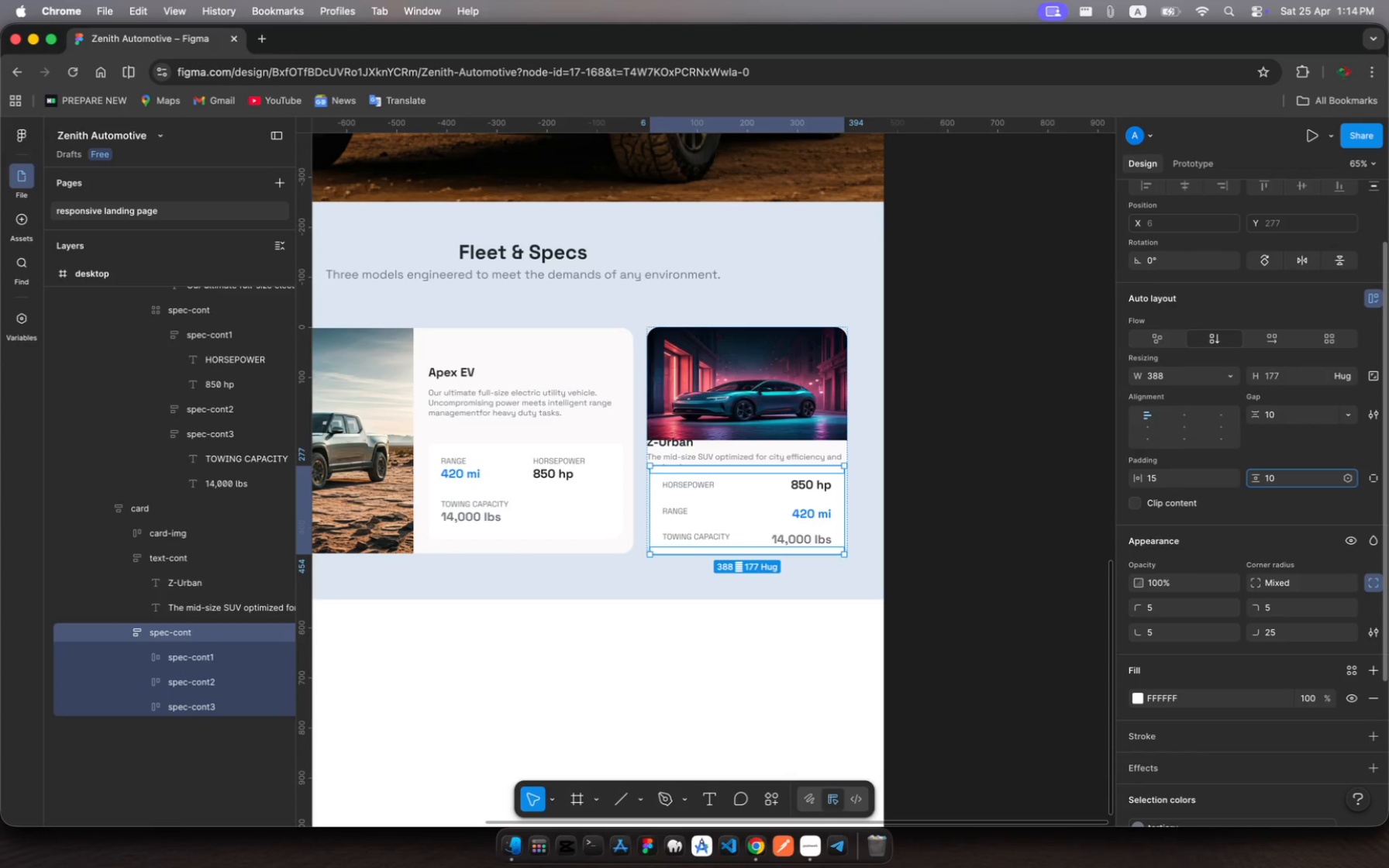 
key(Enter)
 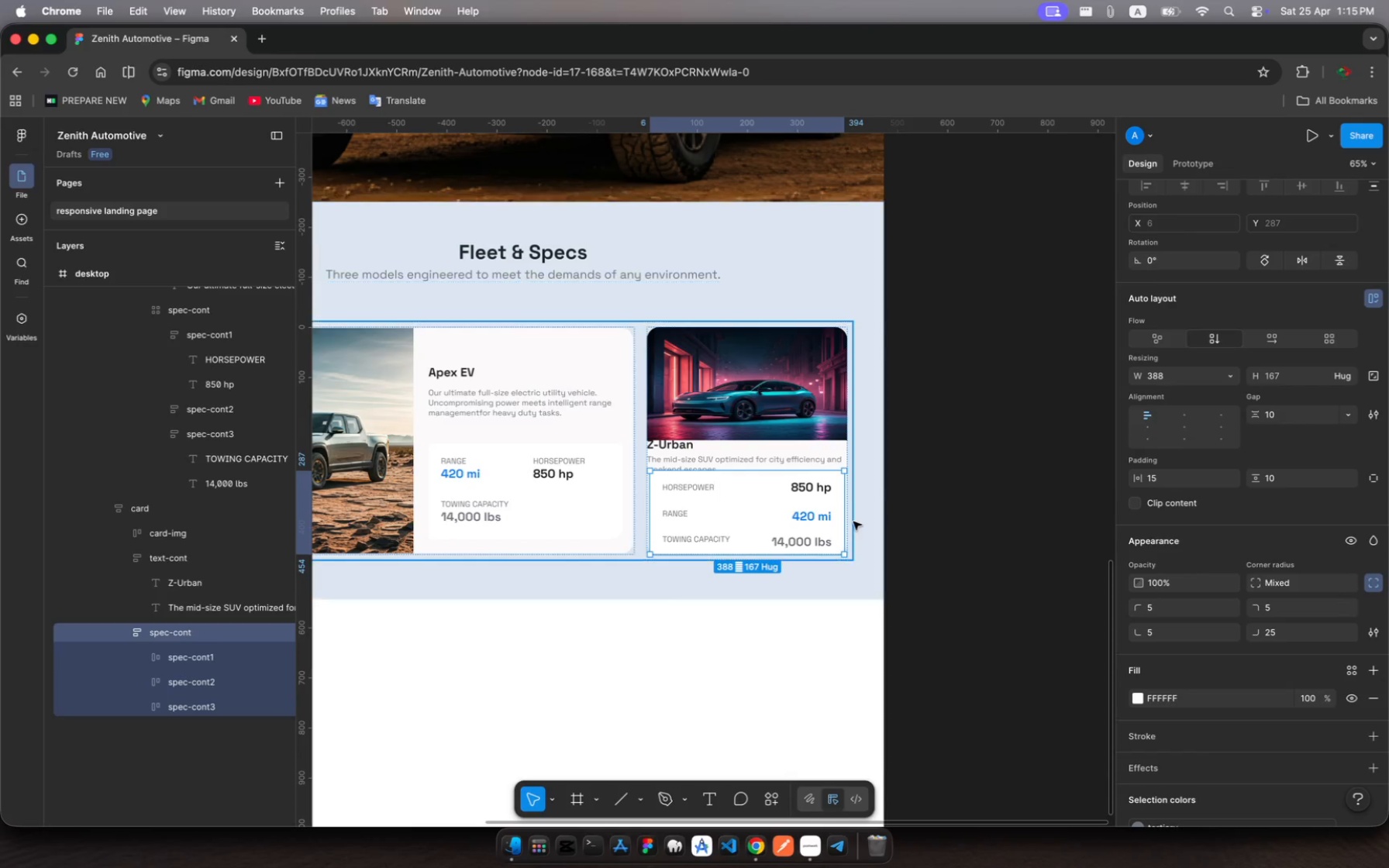 
wait(15.85)
 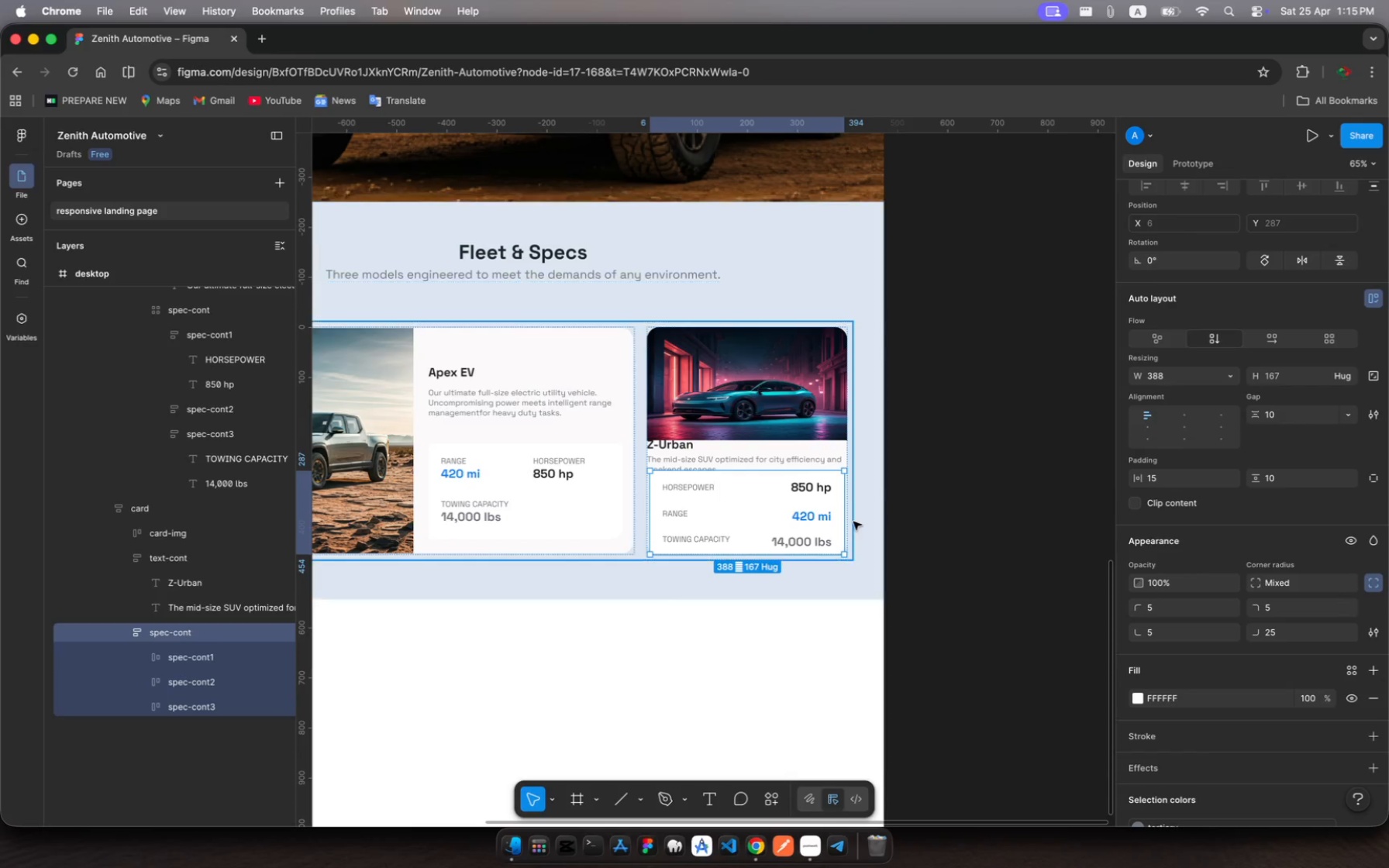 
scroll: coordinate [780, 480], scroll_direction: up, amount: 2.0
 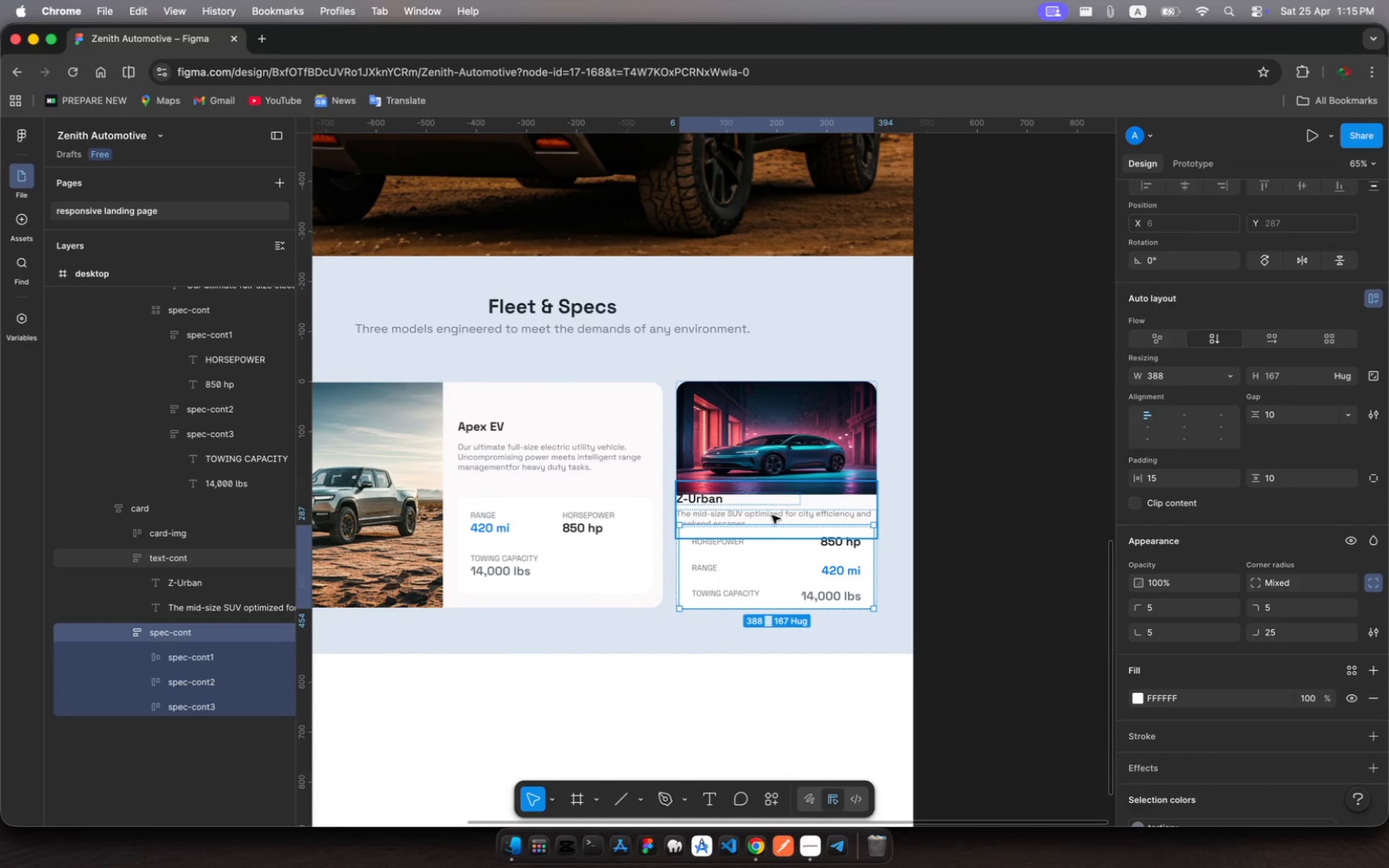 
left_click([772, 515])